 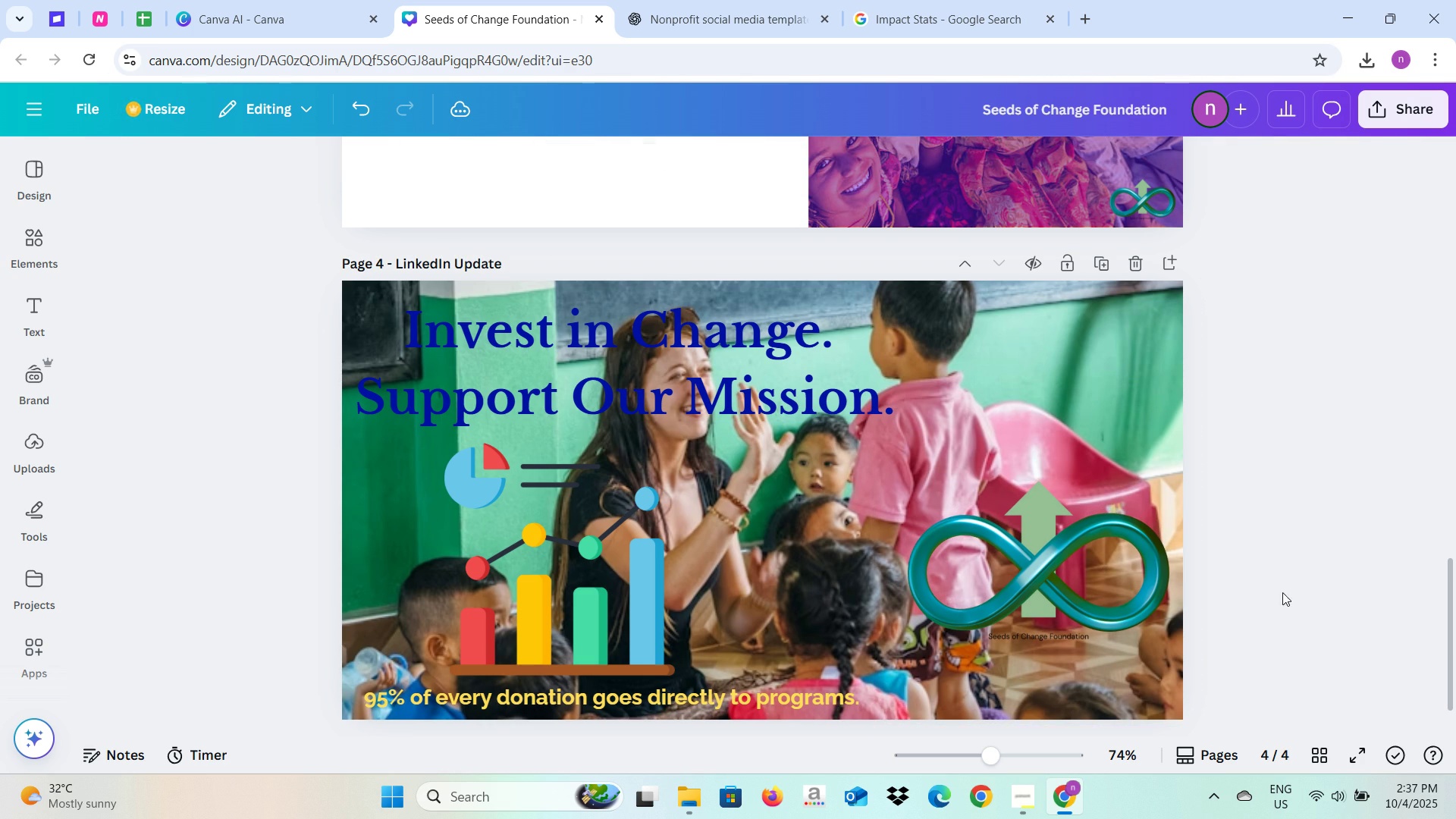 
scroll: coordinate [1291, 555], scroll_direction: down, amount: 2.0
 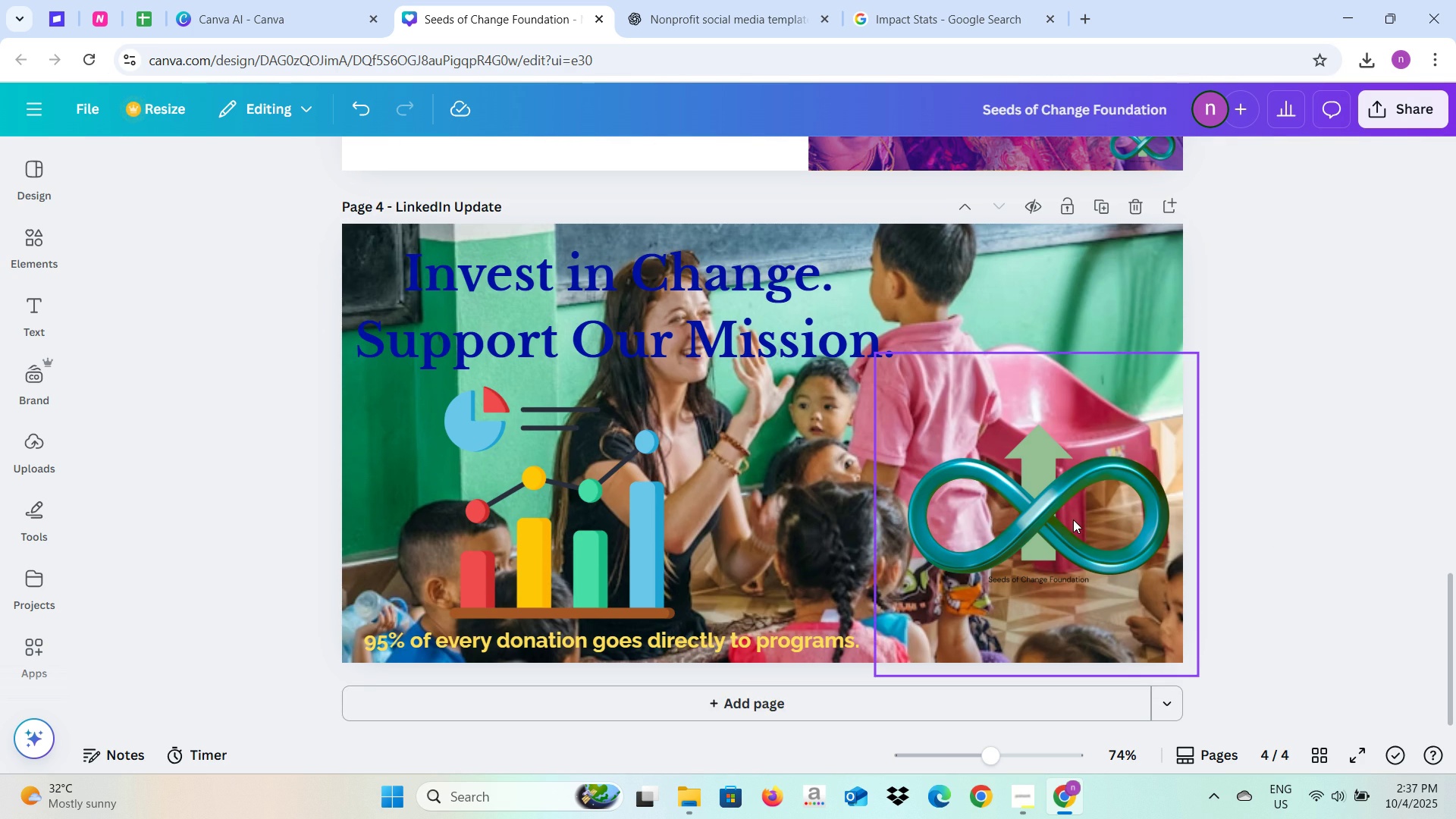 
scroll: coordinate [1073, 519], scroll_direction: up, amount: 17.0
 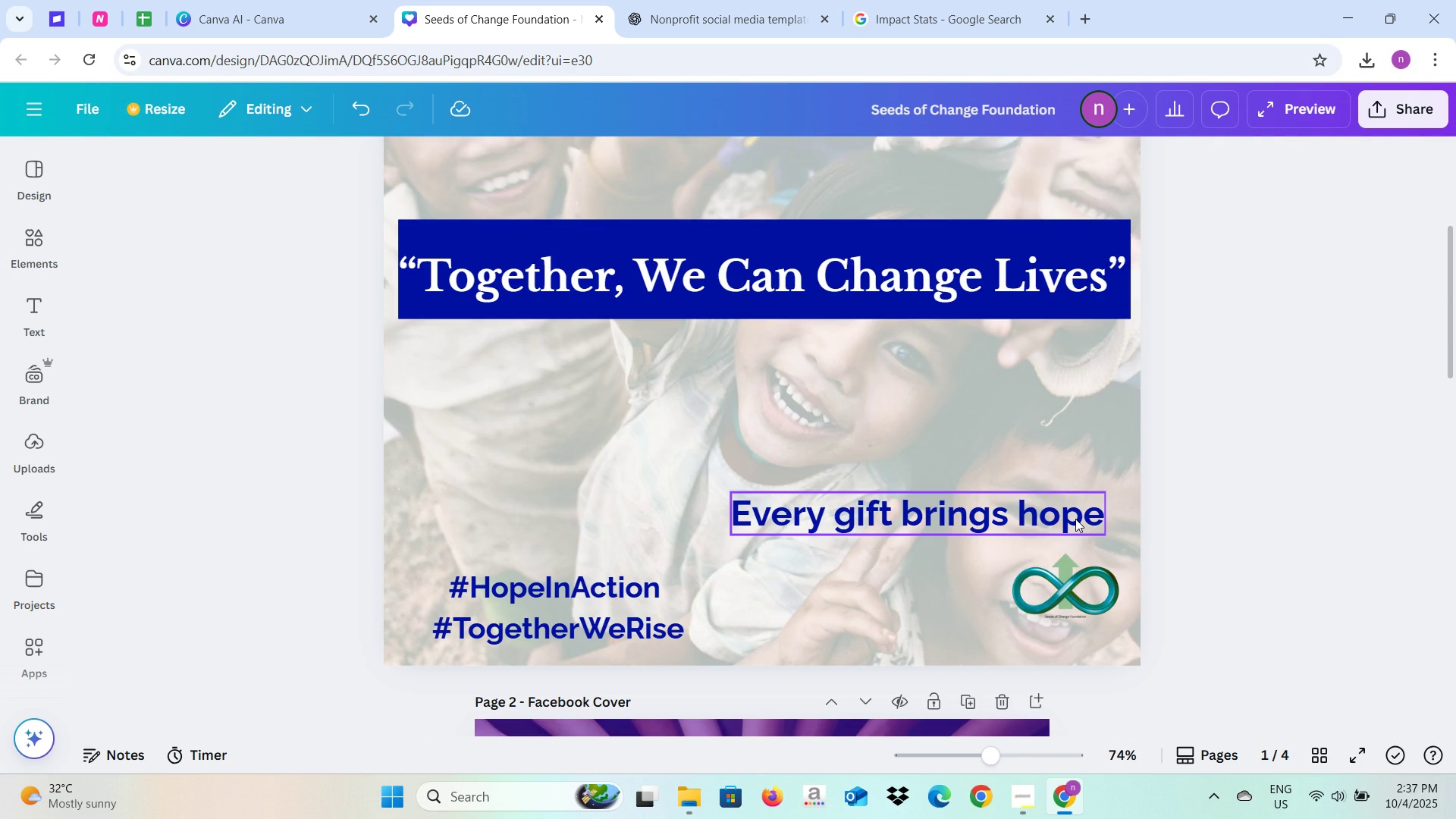 
scroll: coordinate [1078, 514], scroll_direction: down, amount: 18.0
 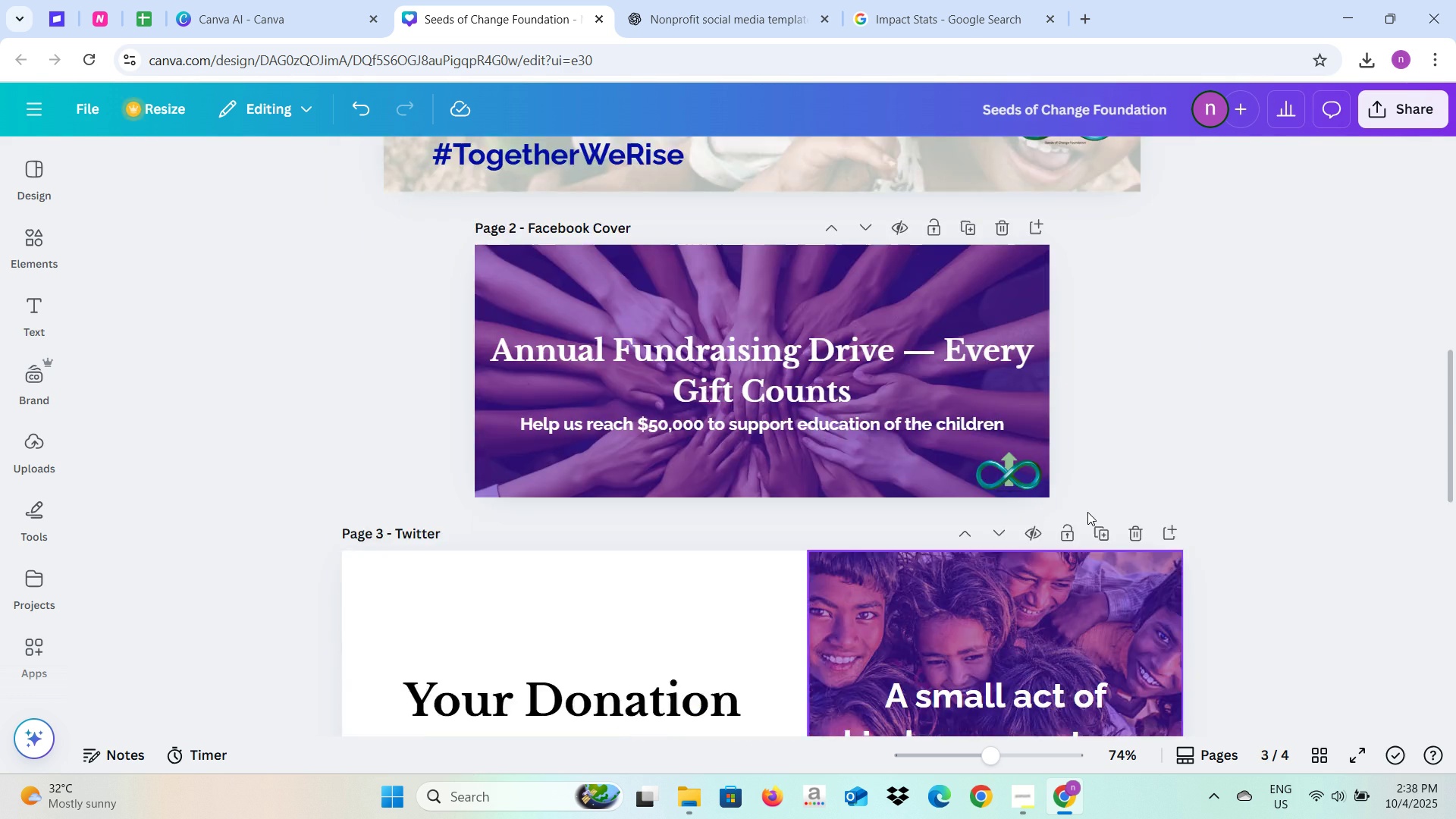 
scroll: coordinate [1087, 512], scroll_direction: up, amount: 13.0
 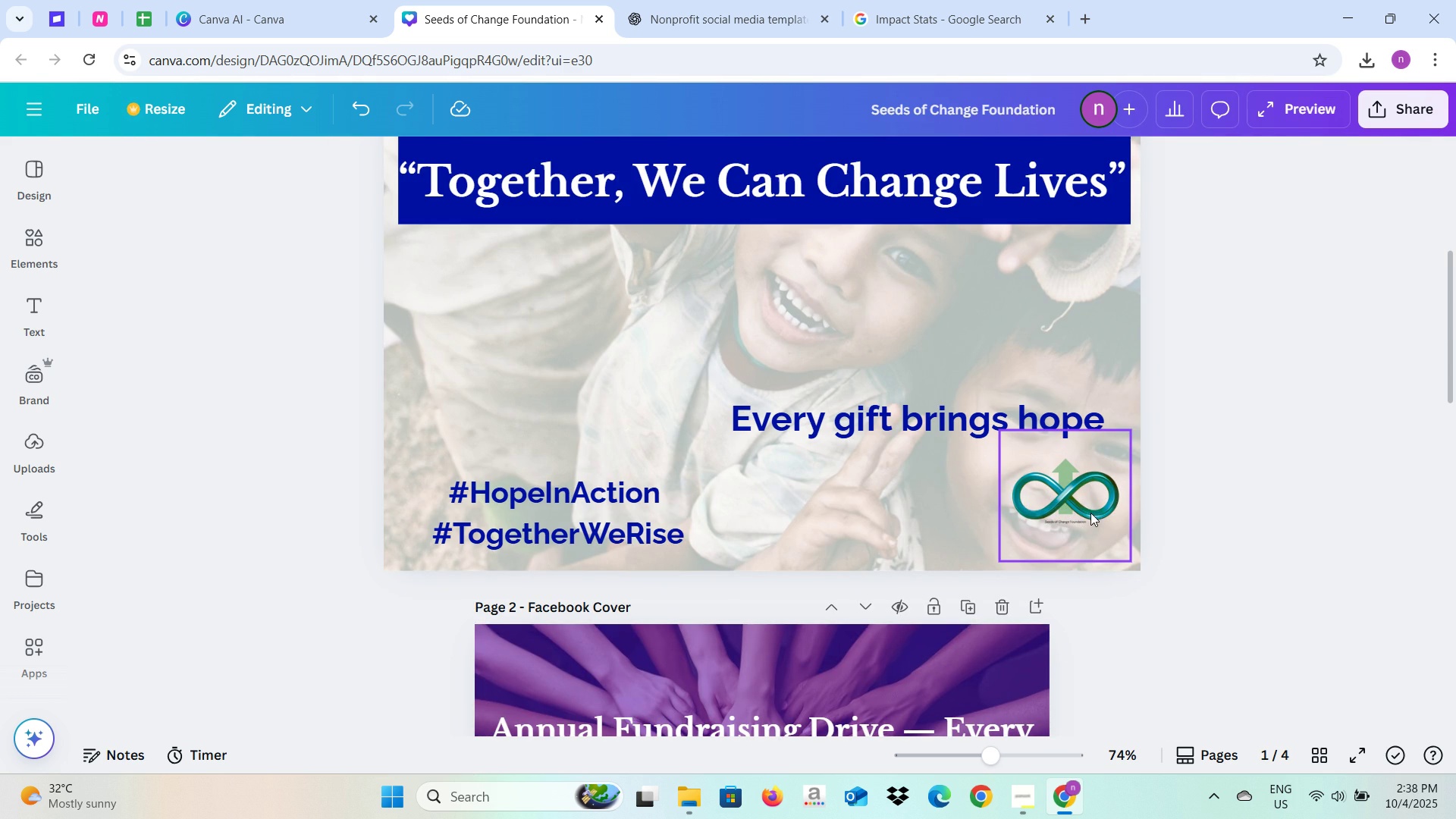 
left_click([1090, 513])